 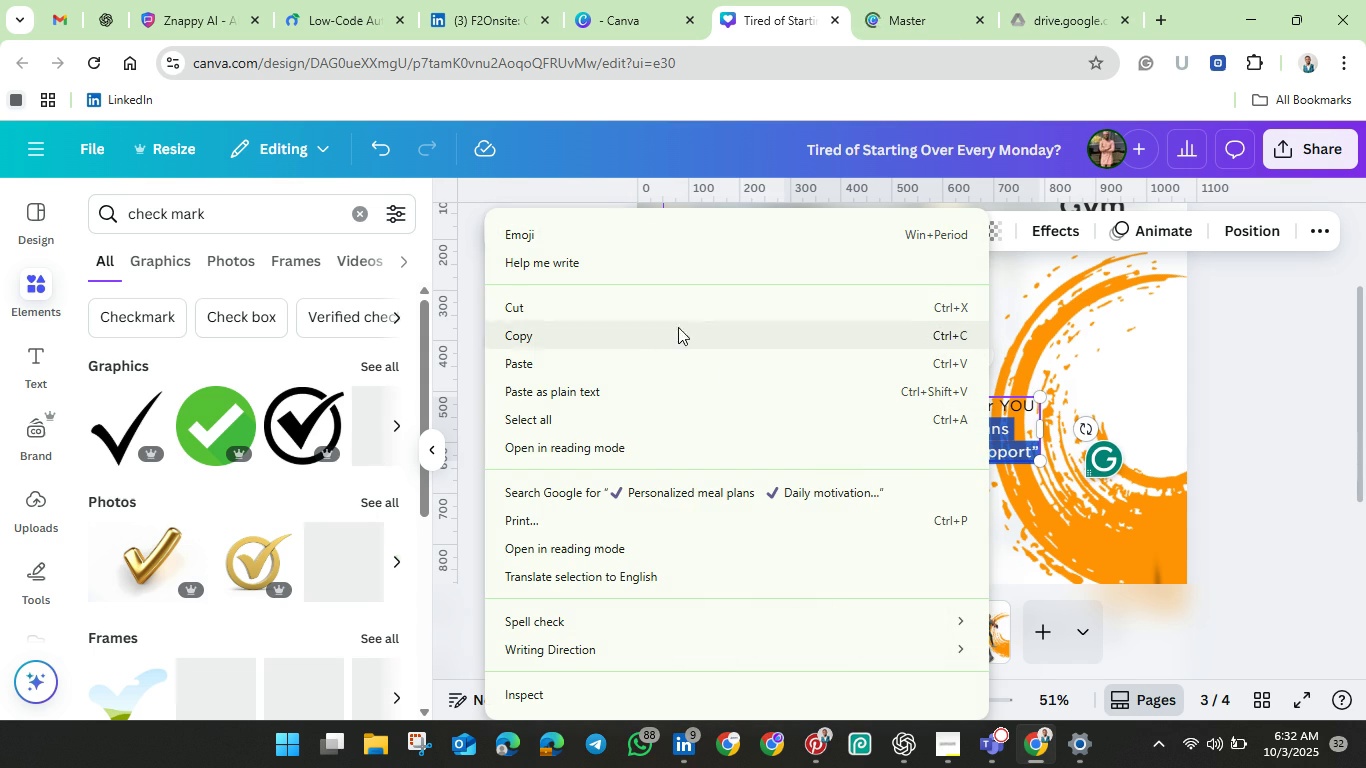 
left_click([652, 312])
 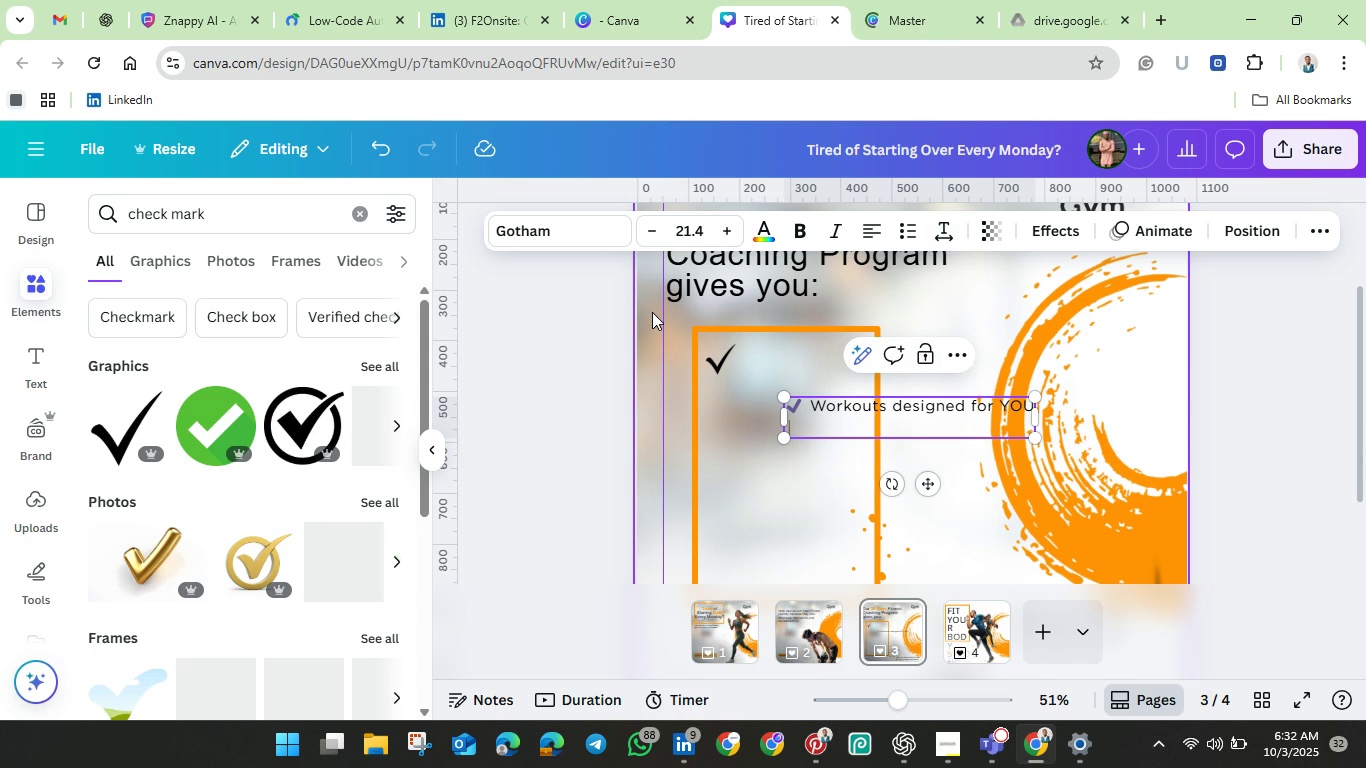 
key(Backspace)
 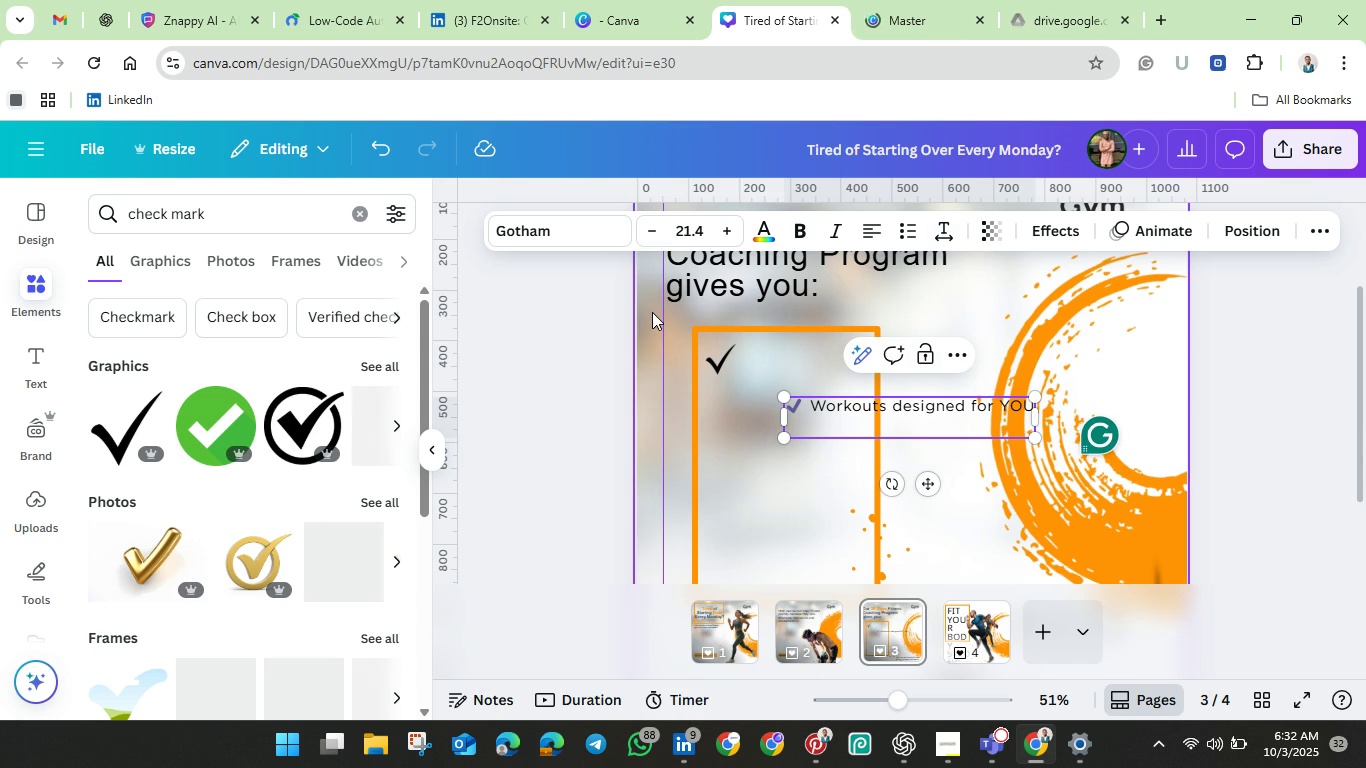 
key(Backspace)
 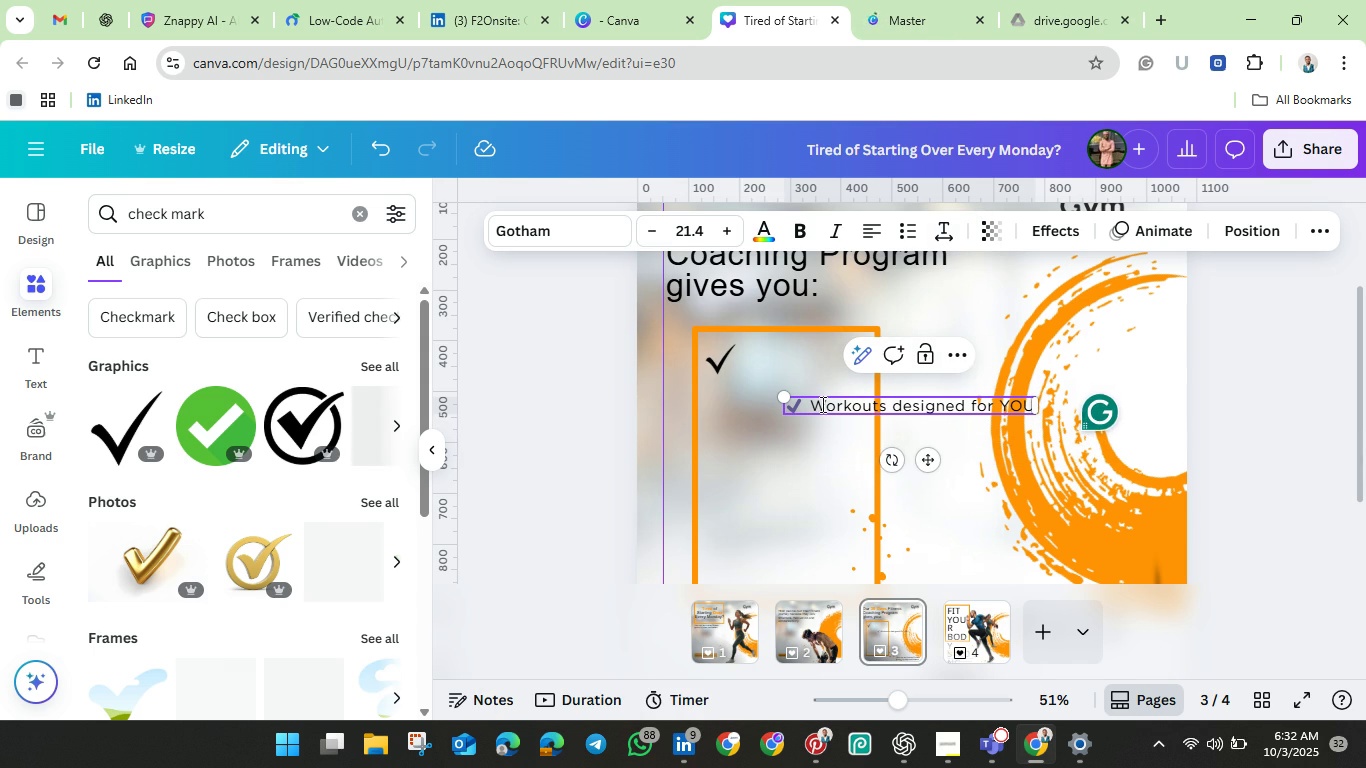 
left_click([810, 408])
 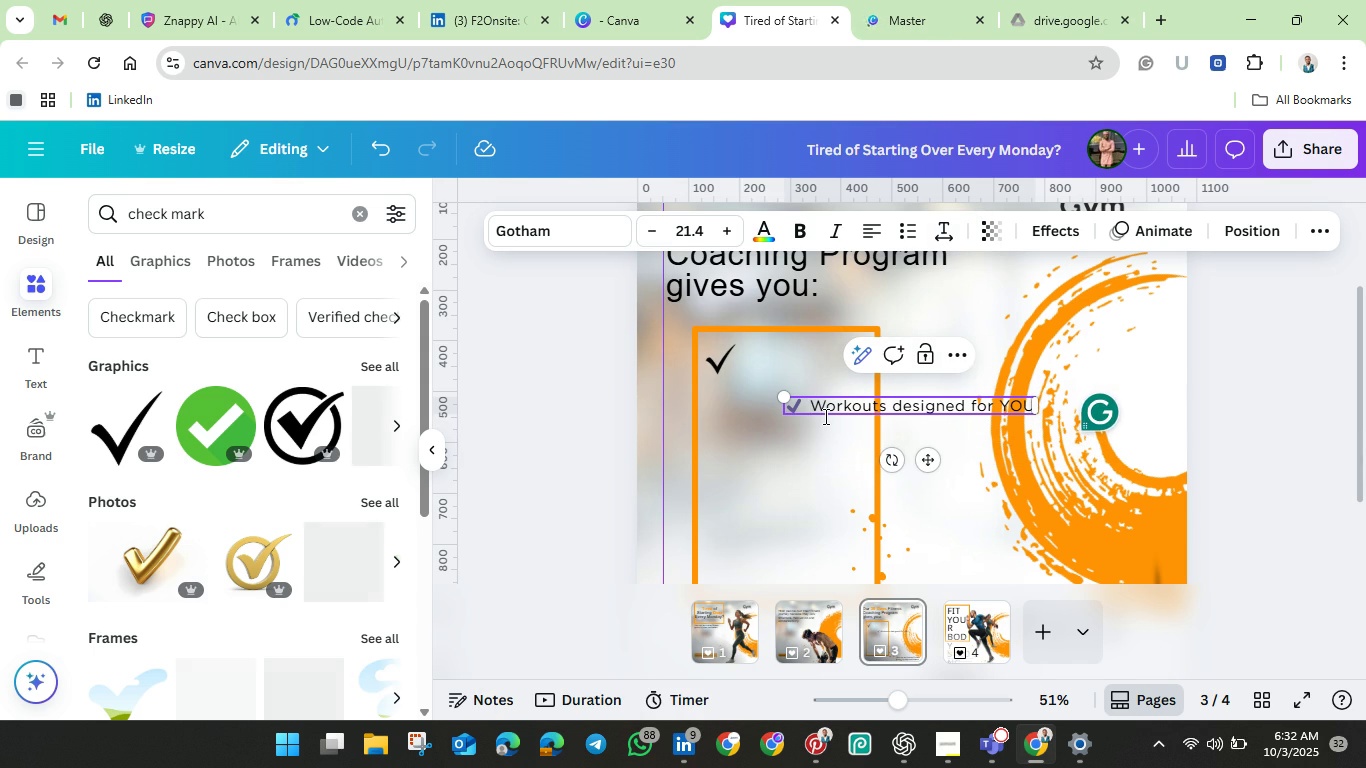 
key(Backspace)
 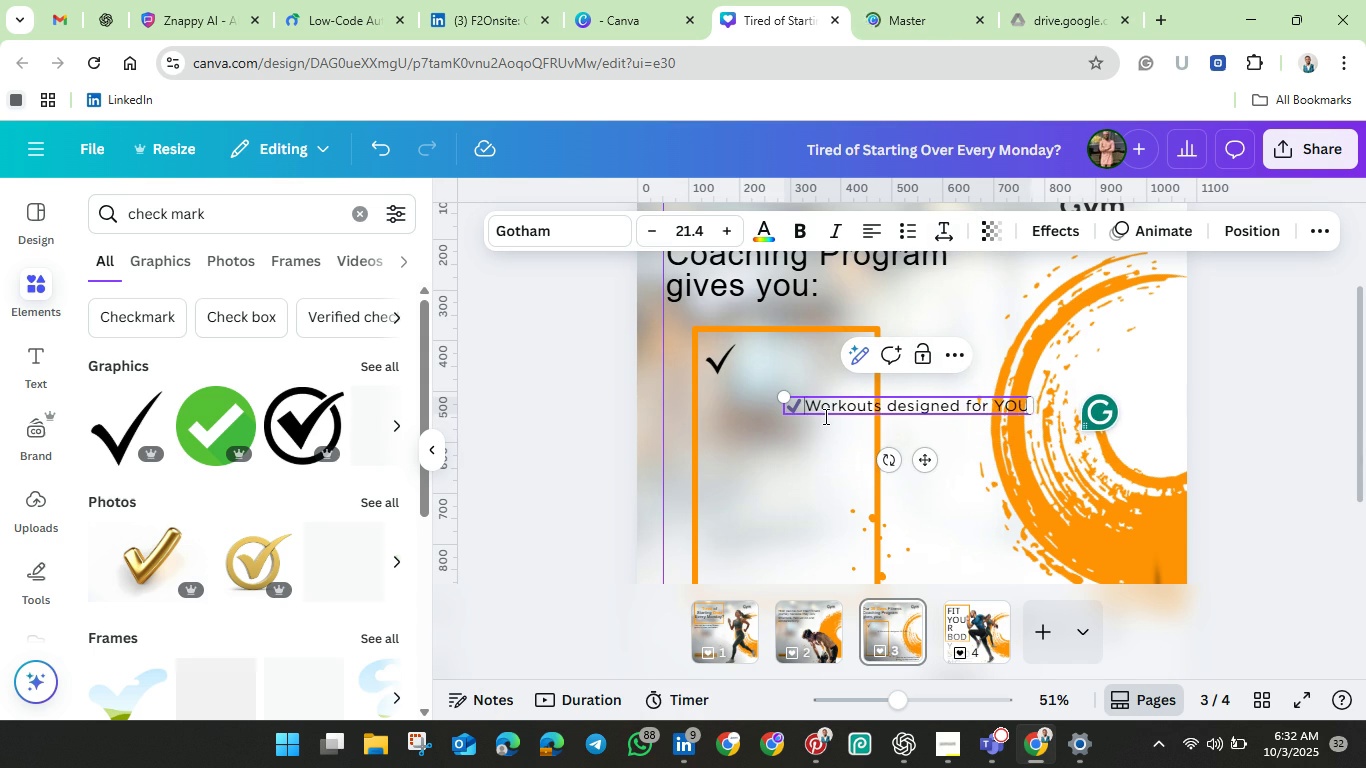 
key(Backspace)
 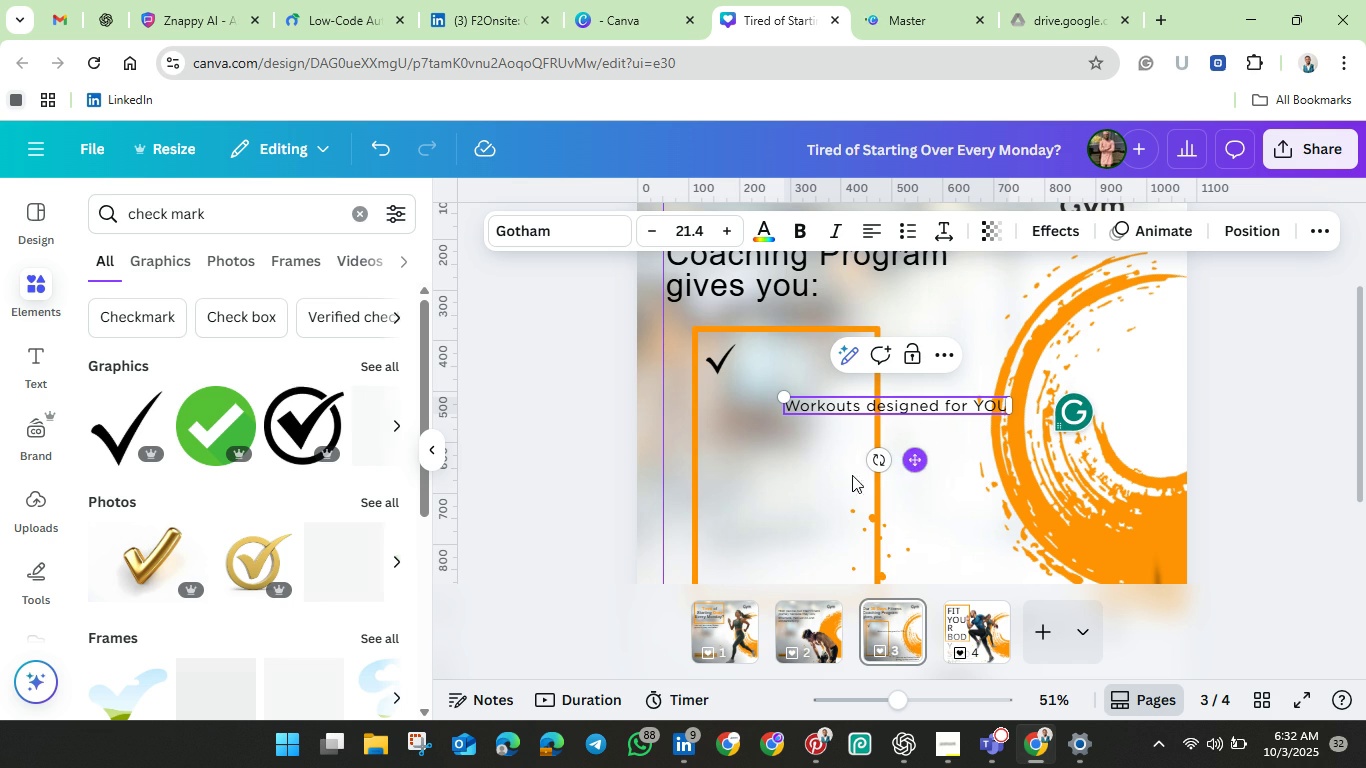 
left_click([822, 482])
 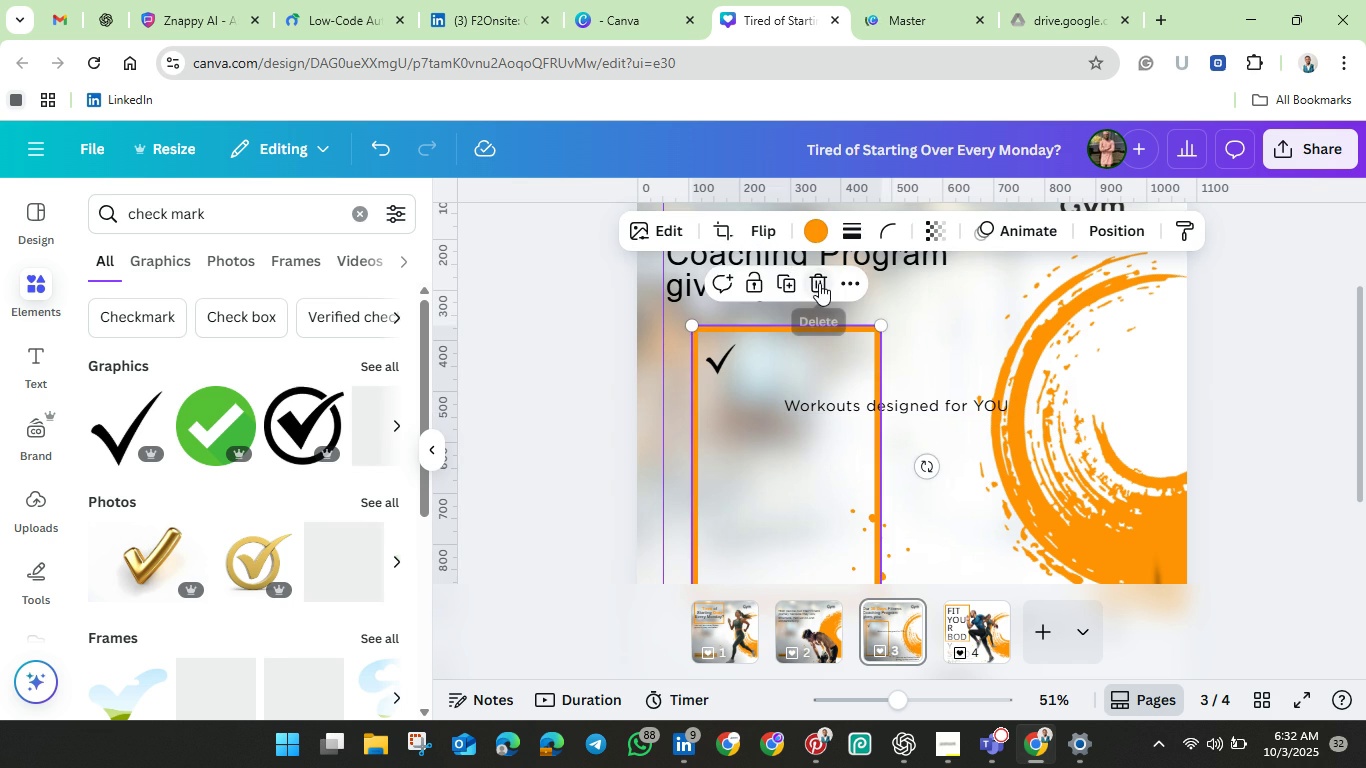 
left_click([819, 283])